 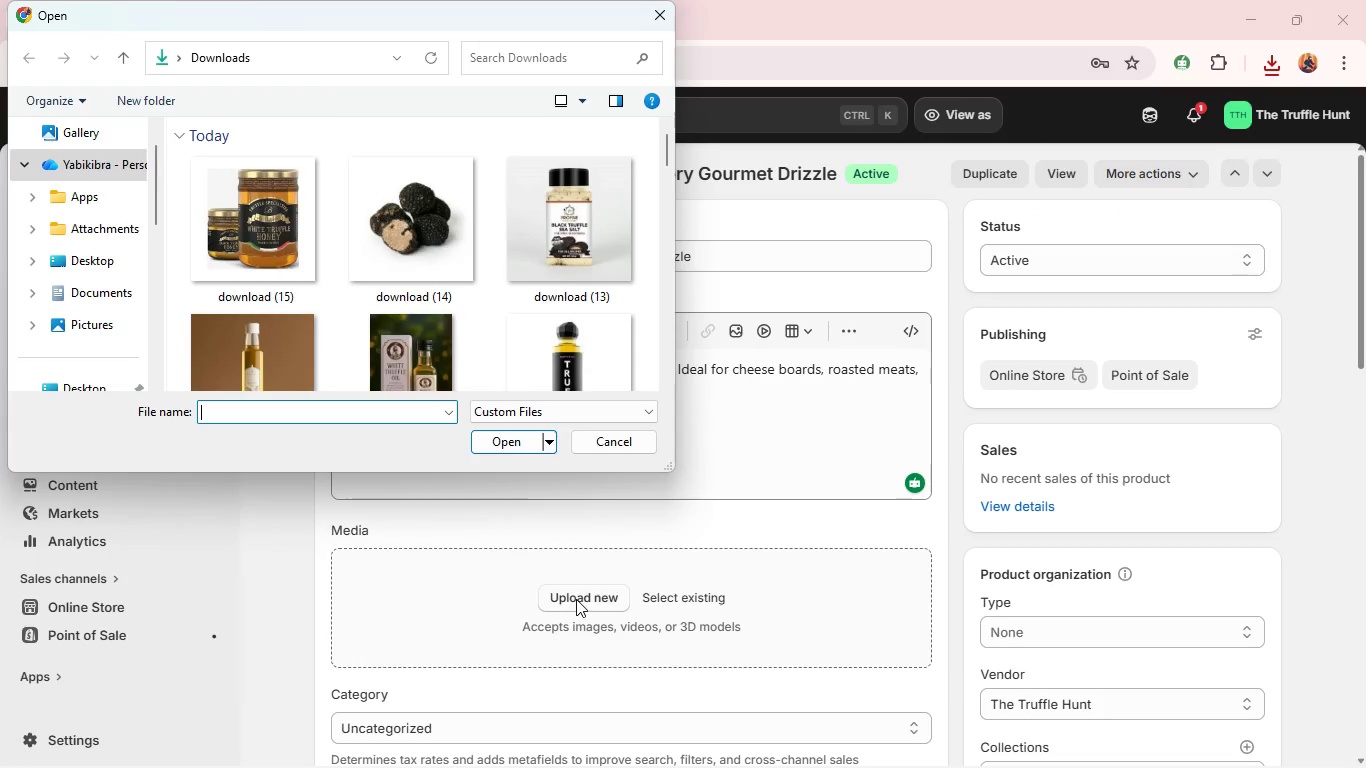 
left_click([316, 212])
 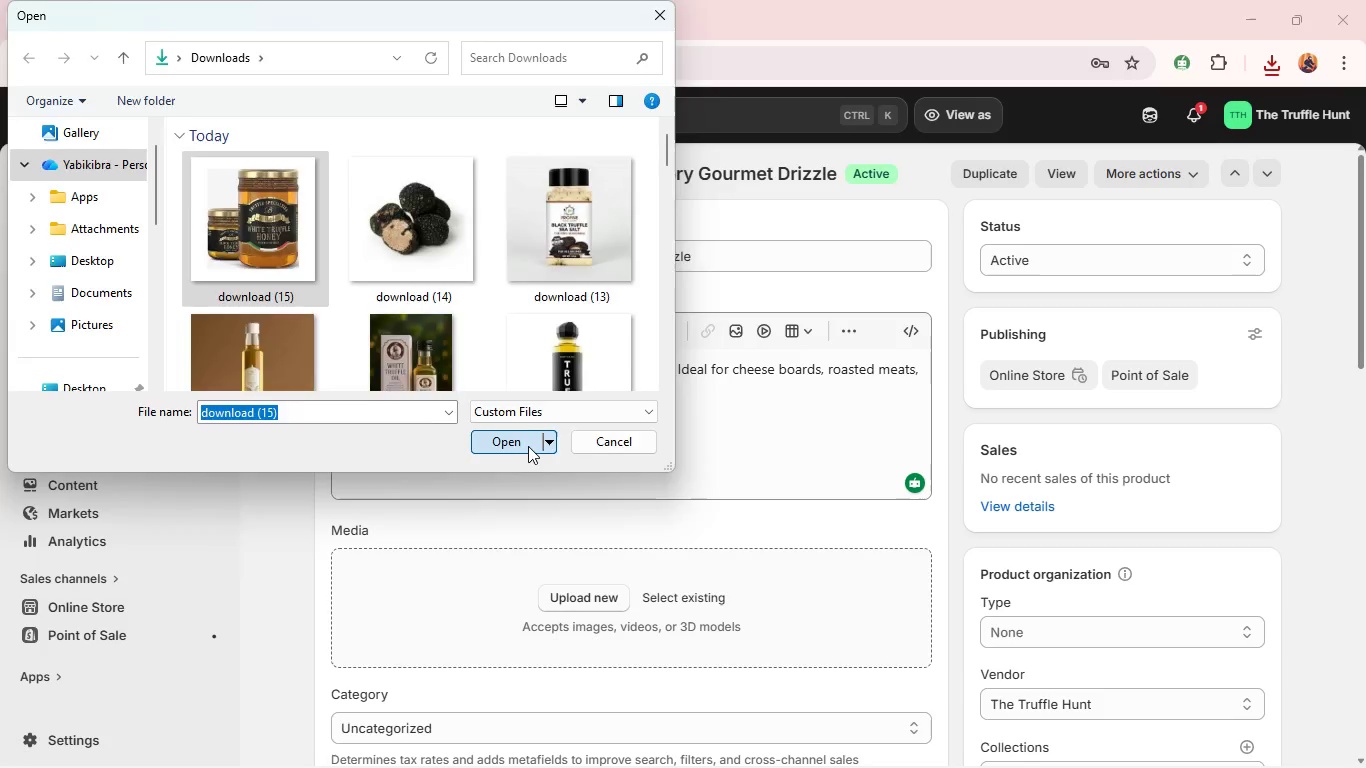 
left_click([528, 446])
 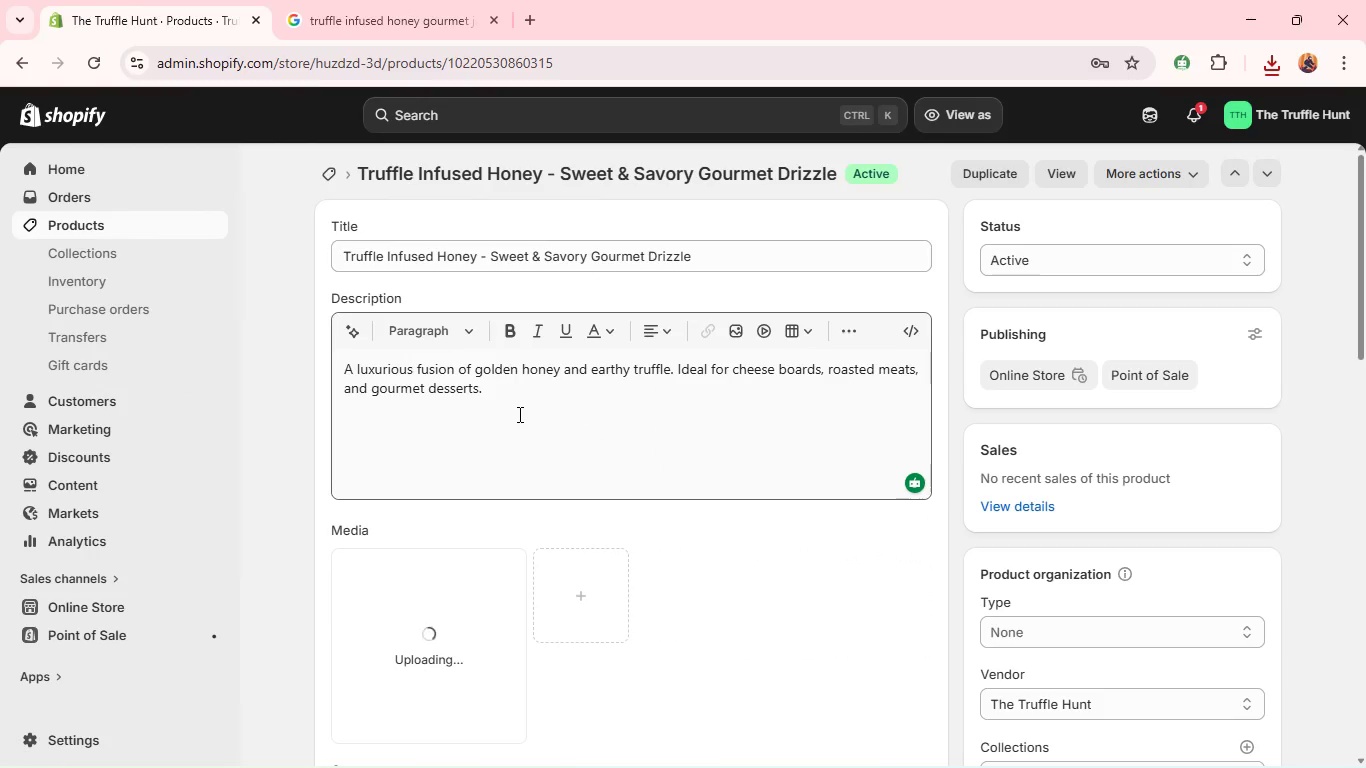 
key(Alt+AltLeft)
 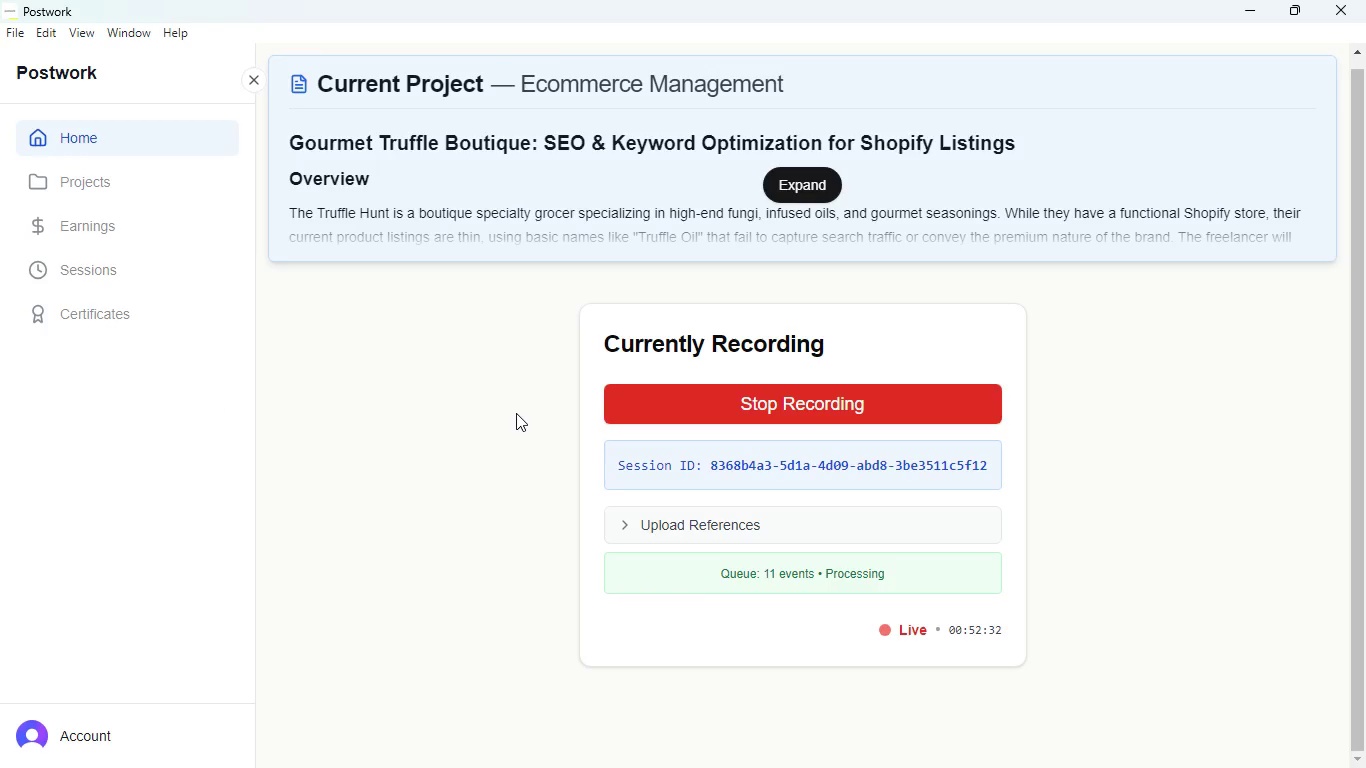 
key(Alt+Tab)